 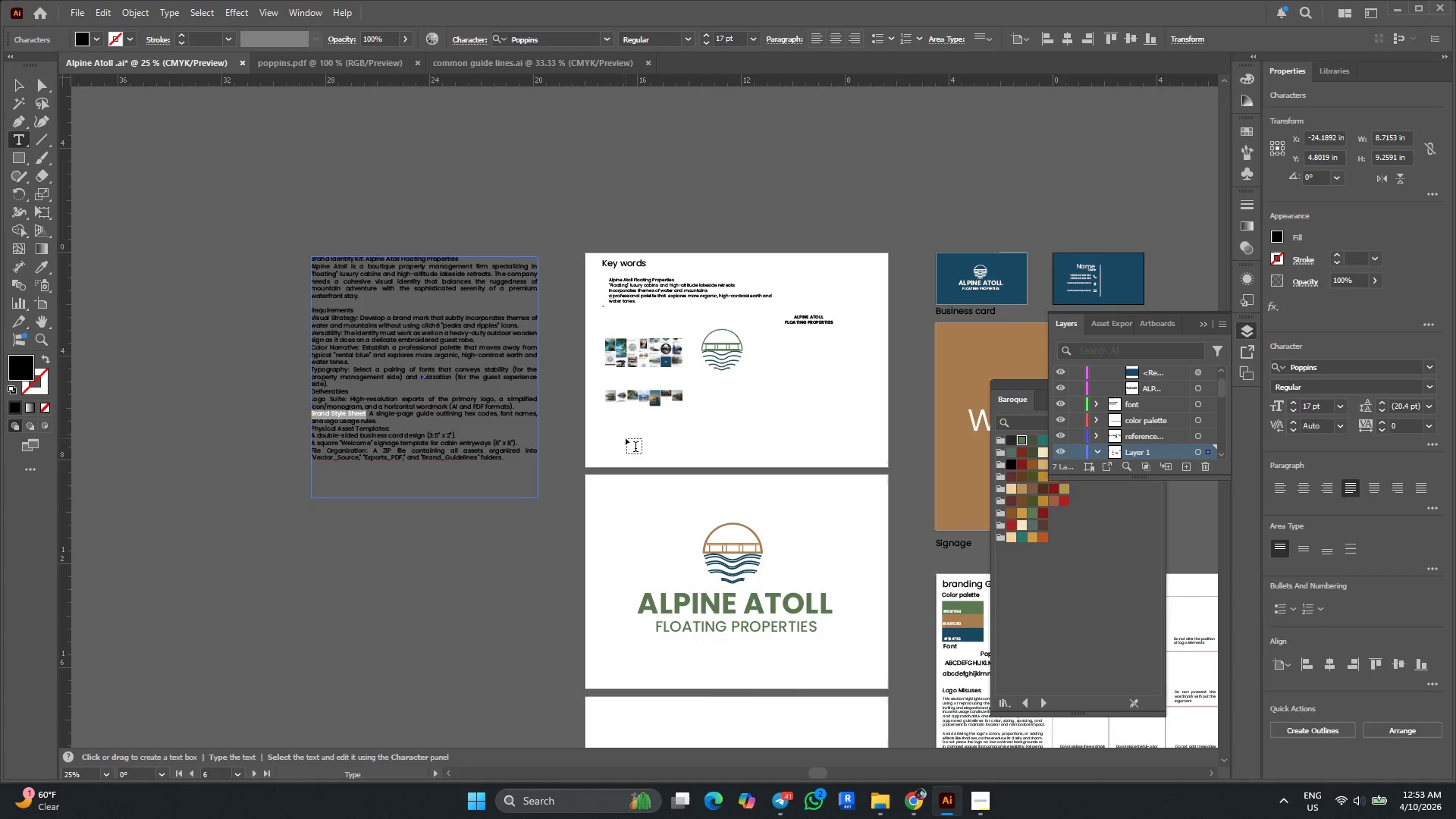 
scroll: coordinate [701, 350], scroll_direction: down, amount: 5.0
 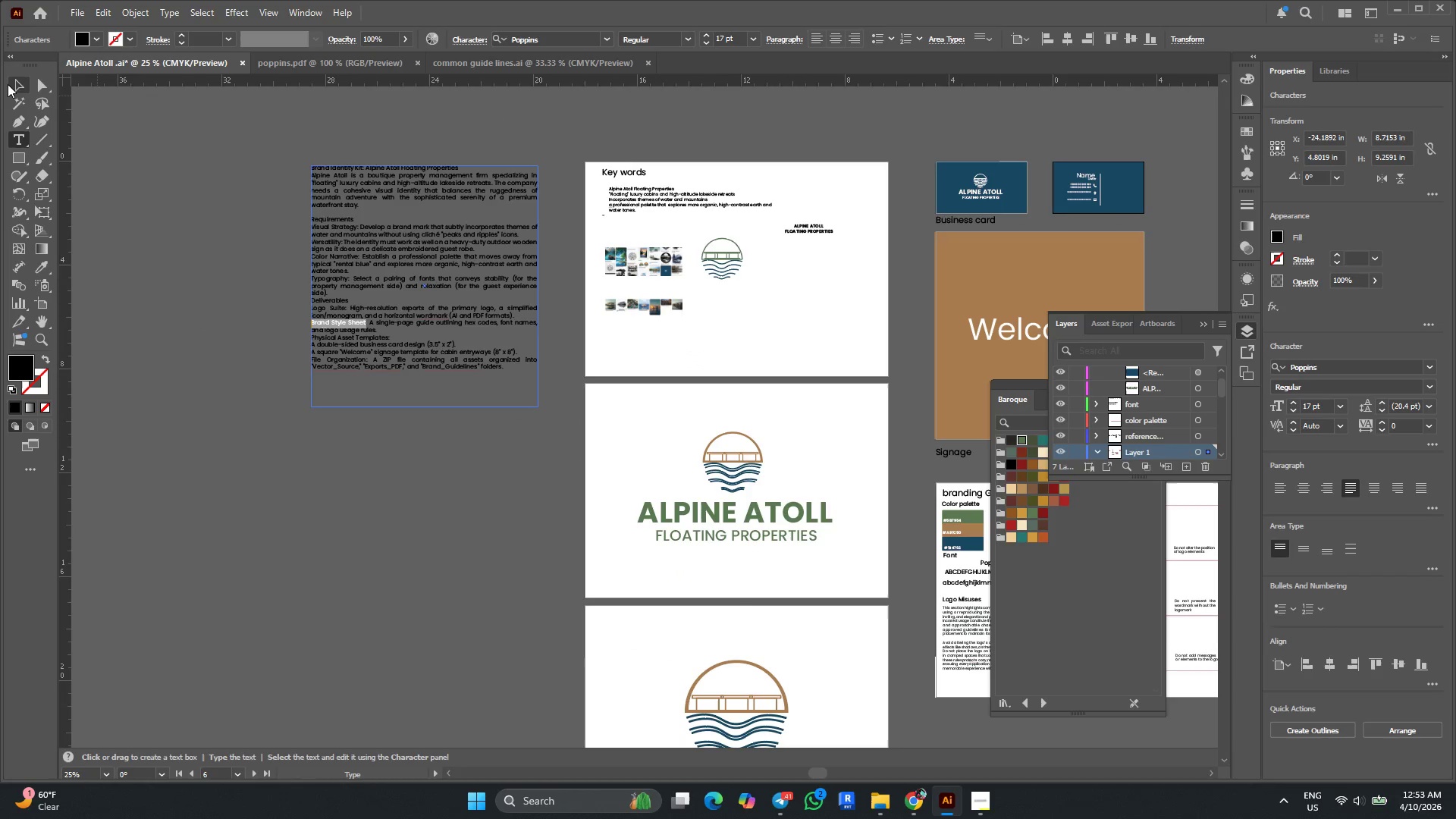 
left_click([14, 84])
 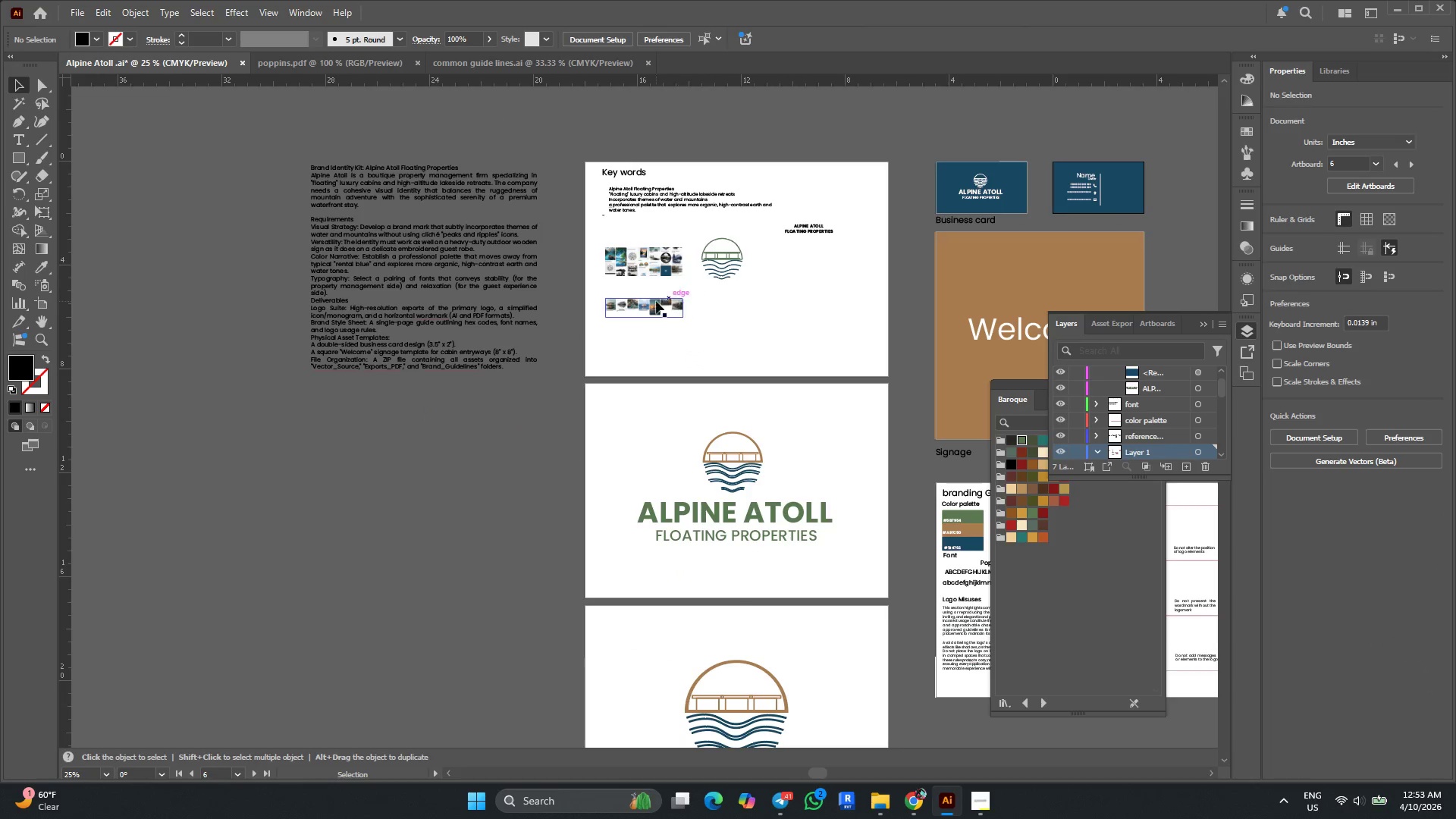 
hold_key(key=AltLeft, duration=0.52)
scroll: coordinate [464, 304], scroll_direction: up, amount: 4.0
 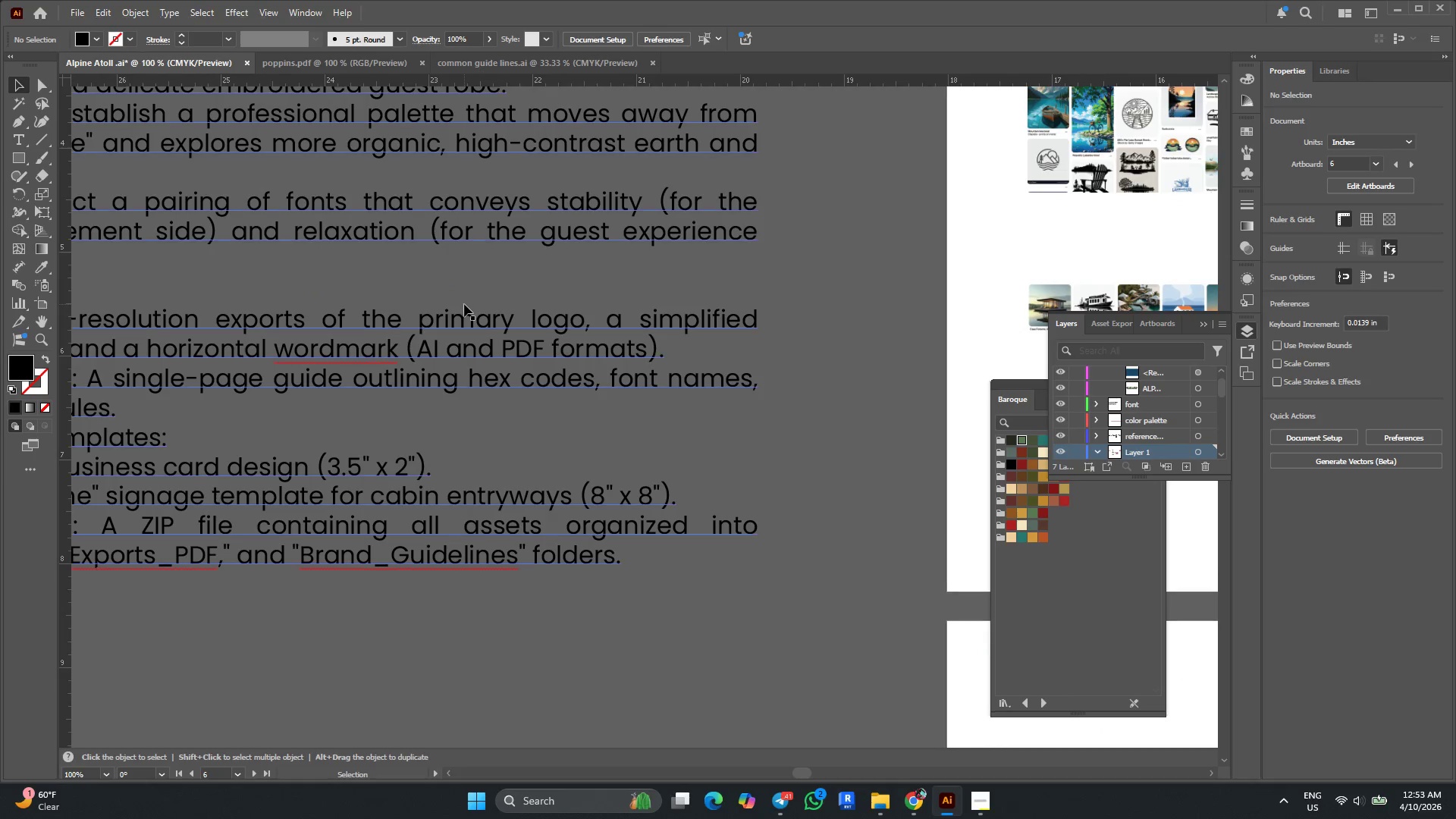 
hold_key(key=AltLeft, duration=0.34)
 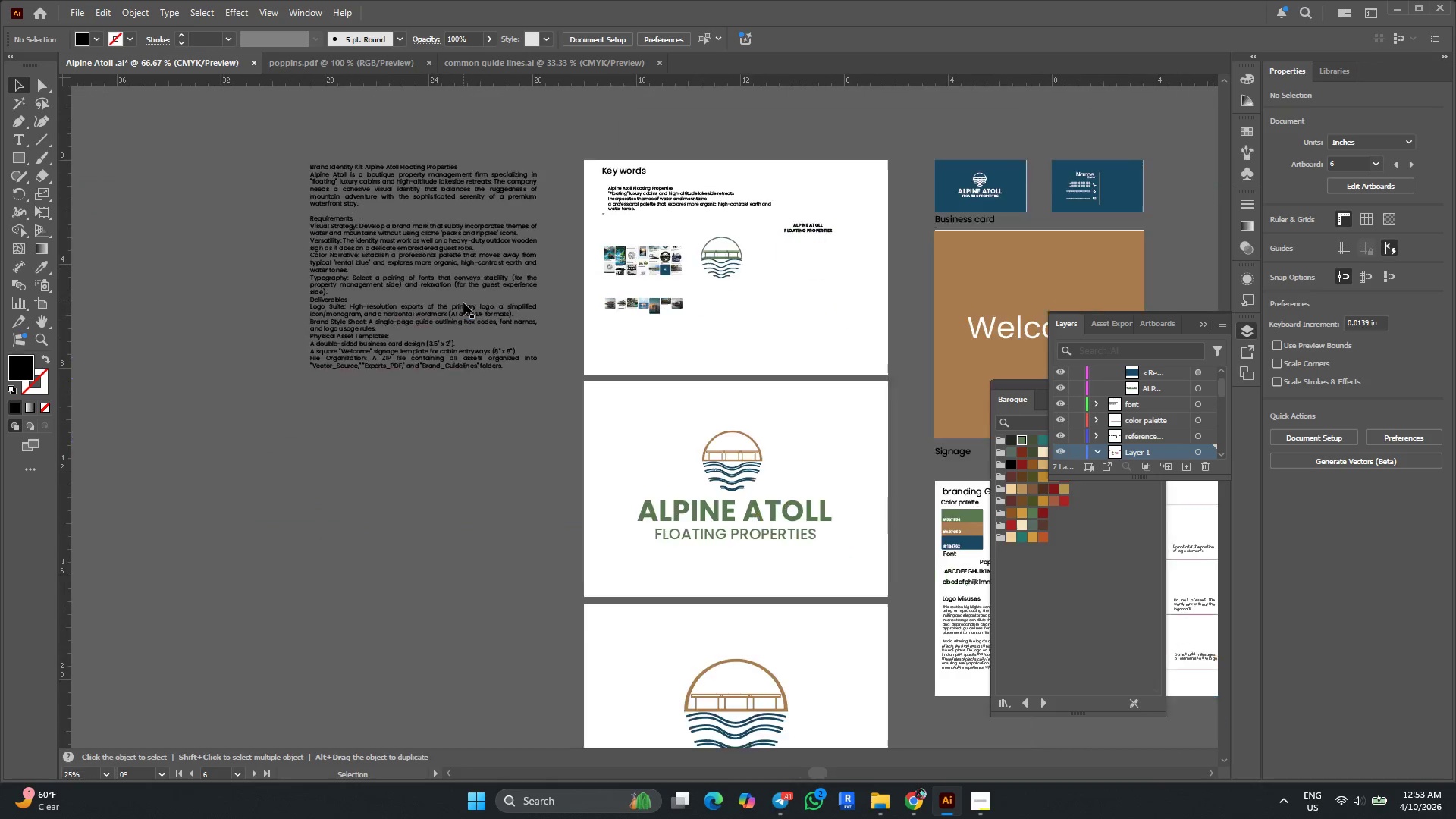 
key(Alt+AltLeft)
 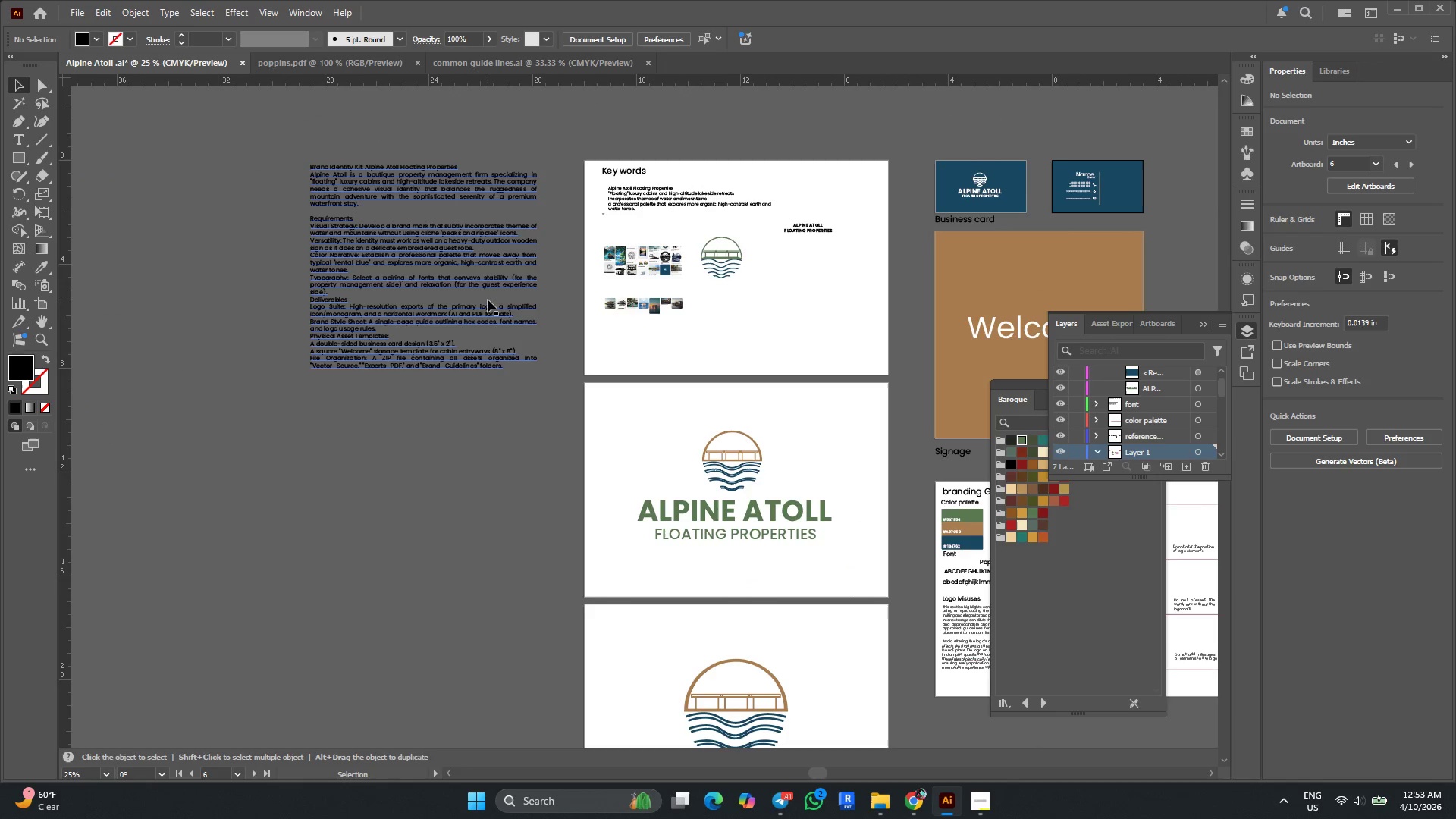 
scroll: coordinate [463, 303], scroll_direction: down, amount: 4.0
 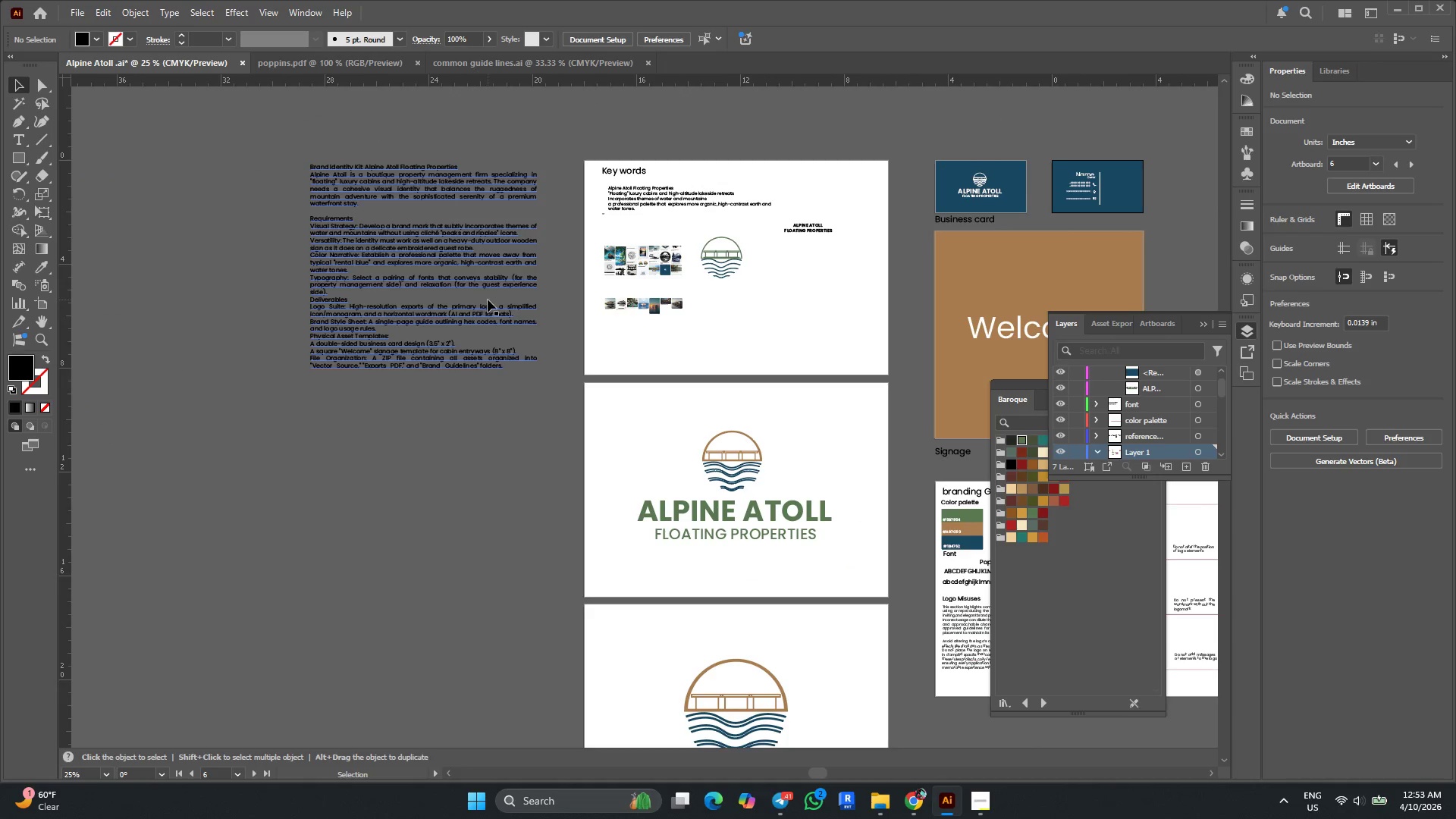 
hold_key(key=AltLeft, duration=0.55)
scroll: coordinate [468, 309], scroll_direction: up, amount: 2.0
 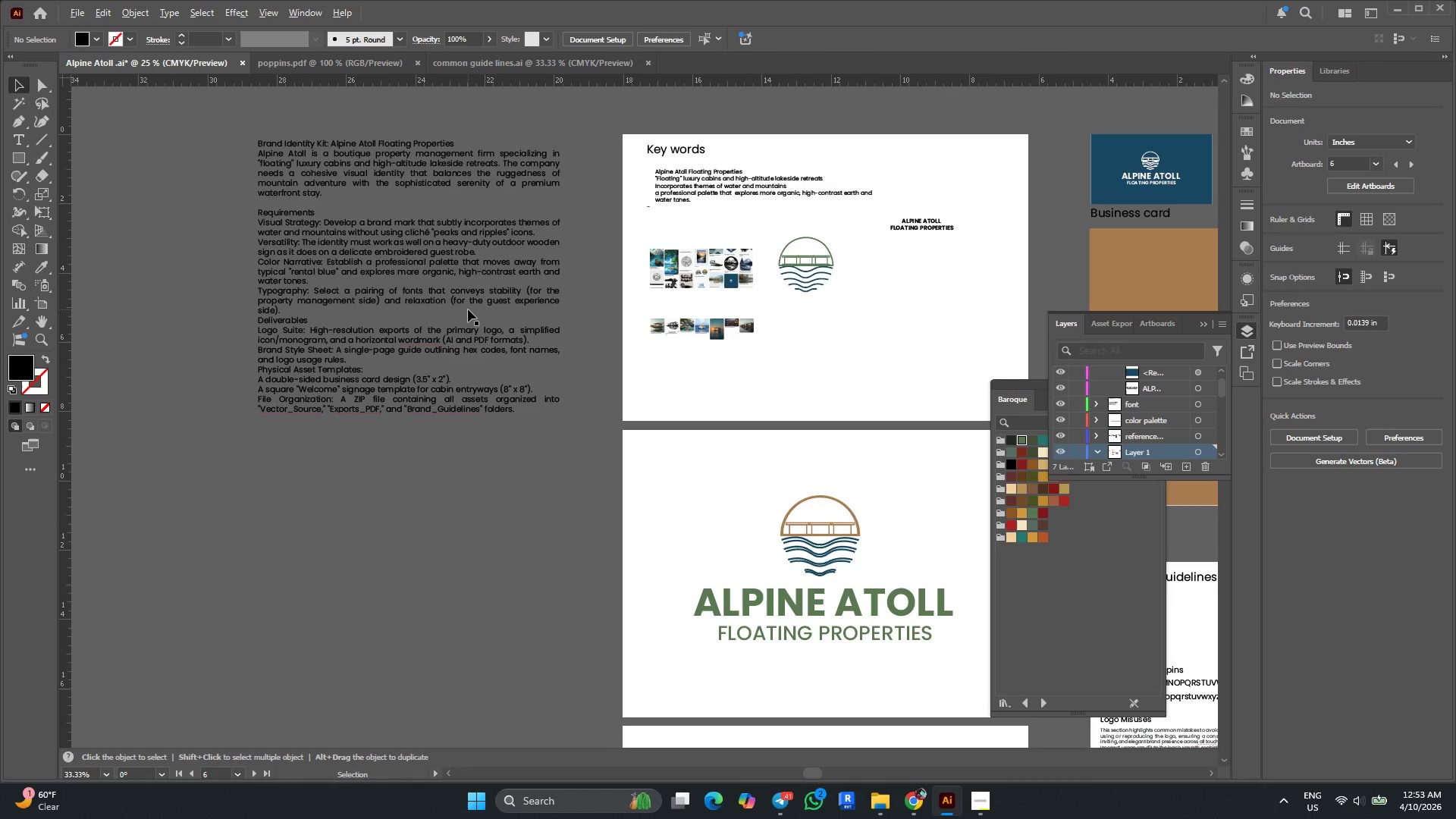 
key(Alt+AltLeft)
 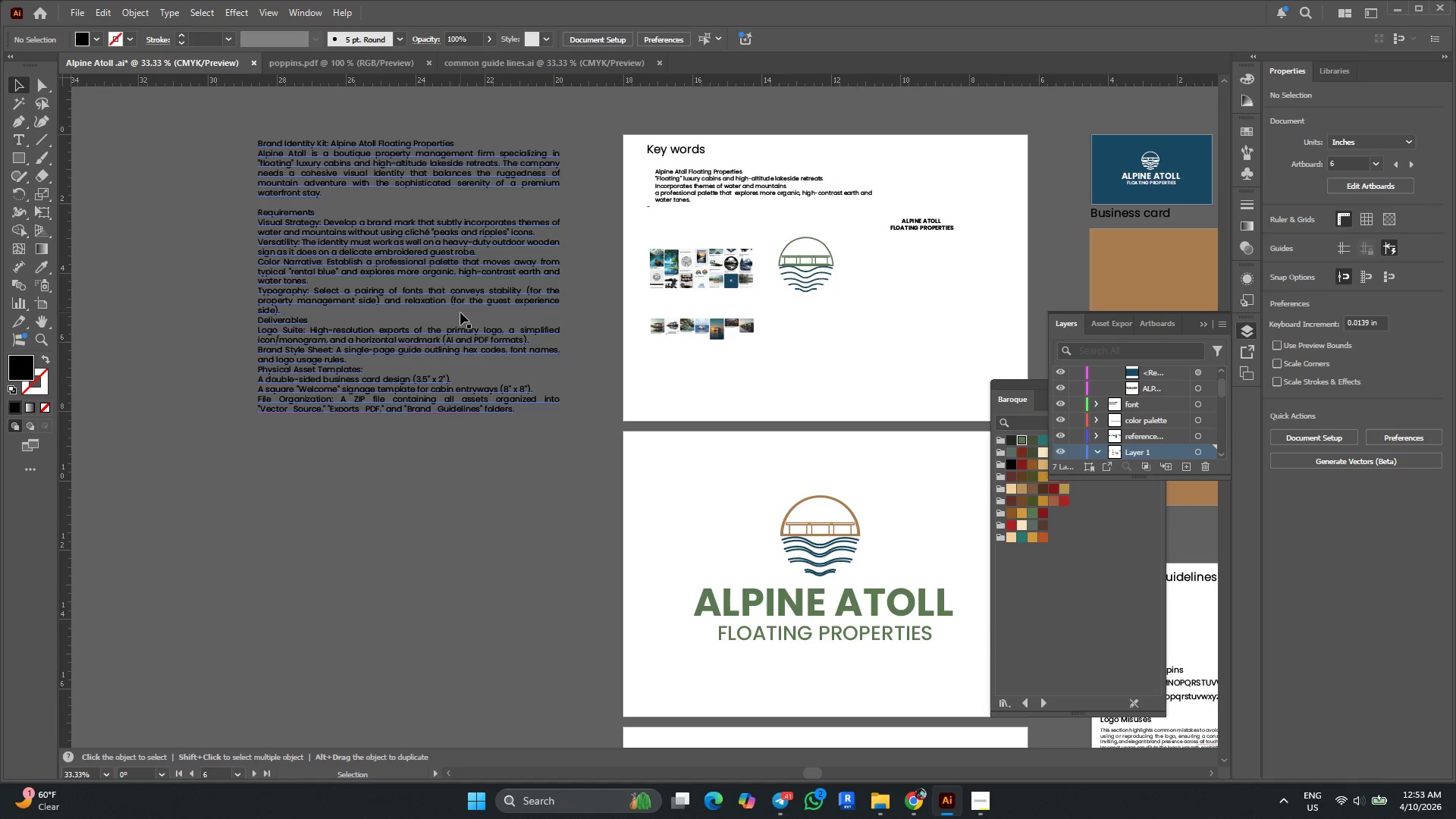 
scroll: coordinate [460, 313], scroll_direction: up, amount: 2.0
 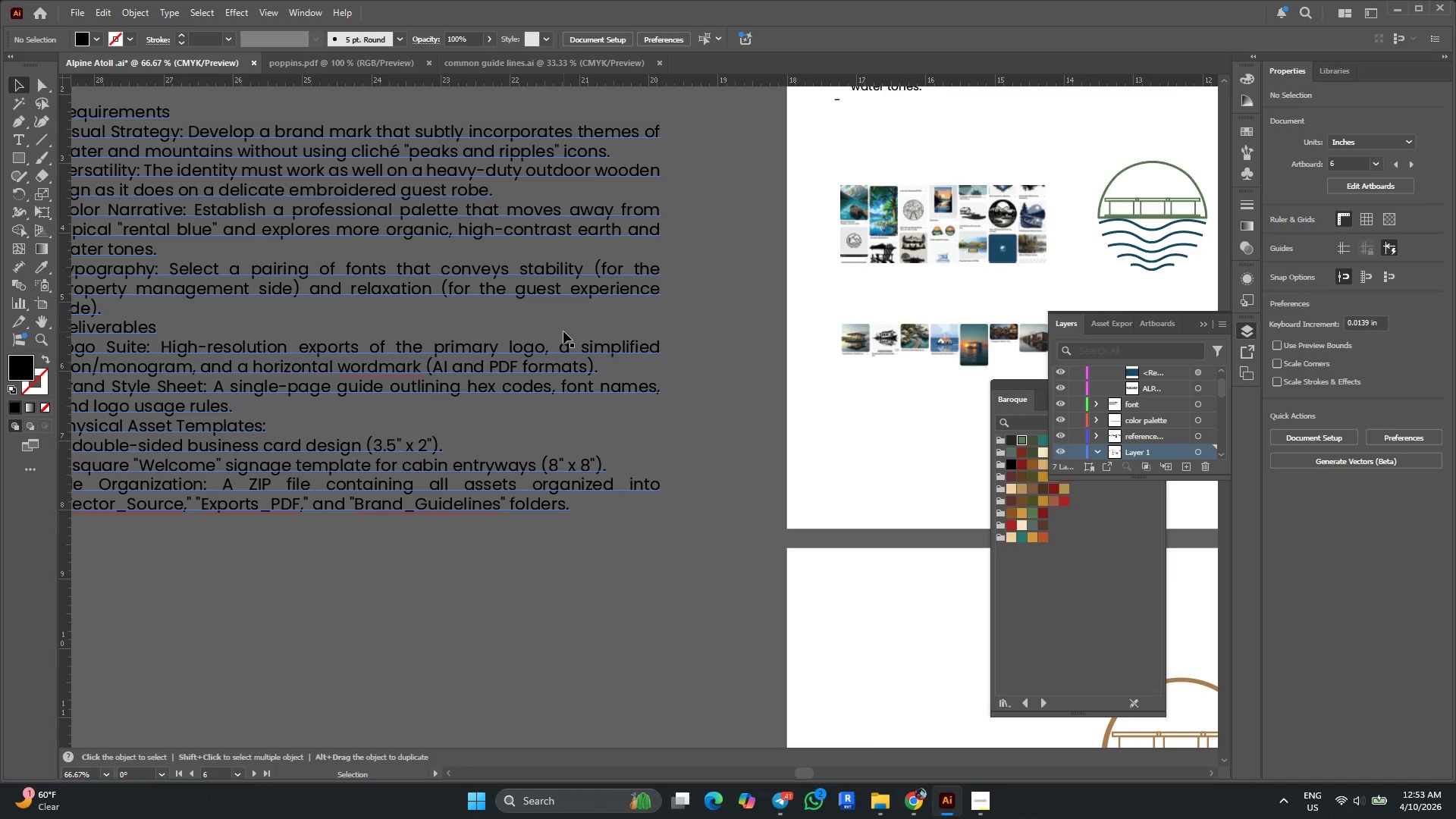 
wait(8.55)
 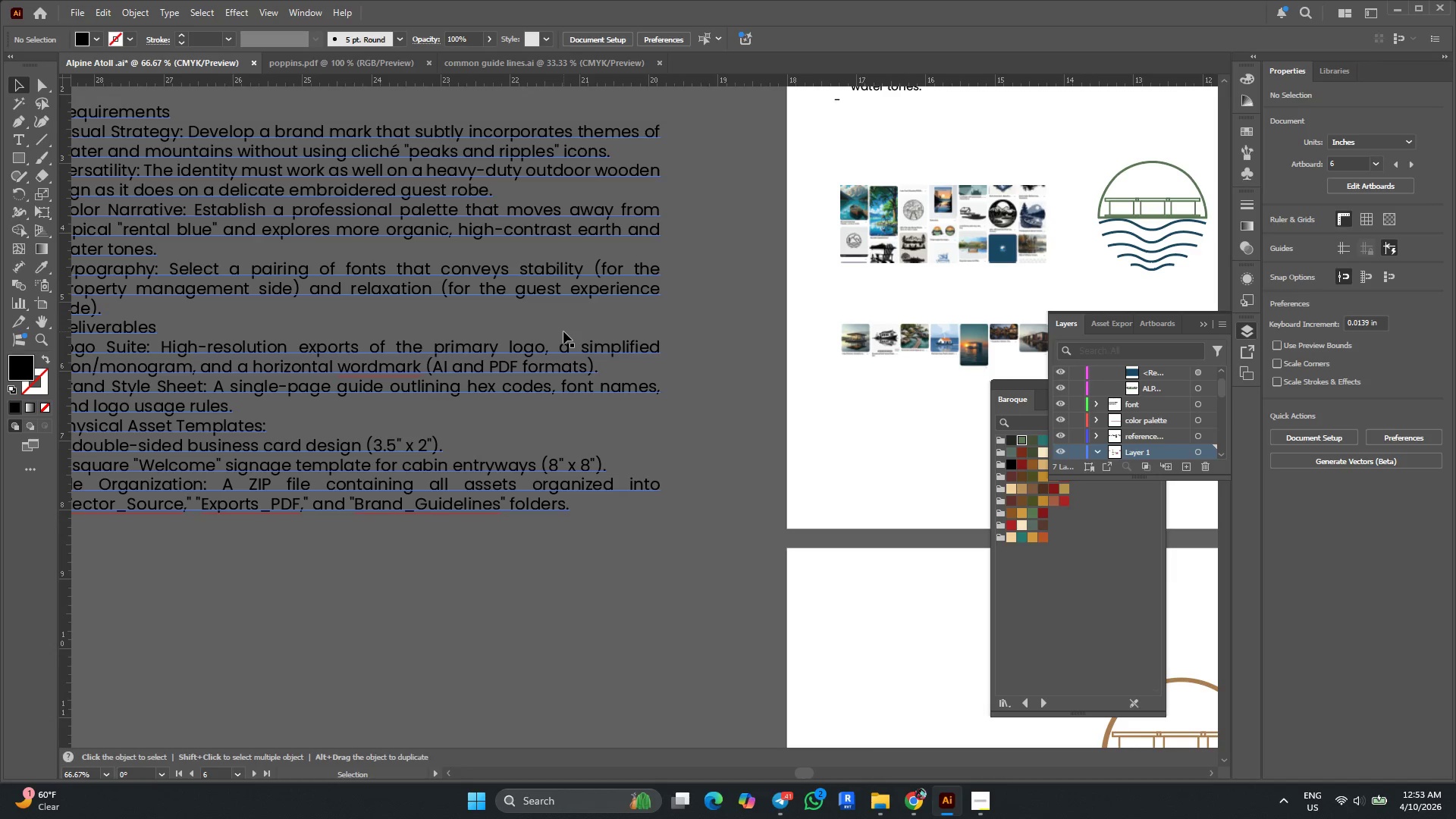 
hold_key(key=AltLeft, duration=0.5)
scroll: coordinate [563, 331], scroll_direction: down, amount: 3.0
 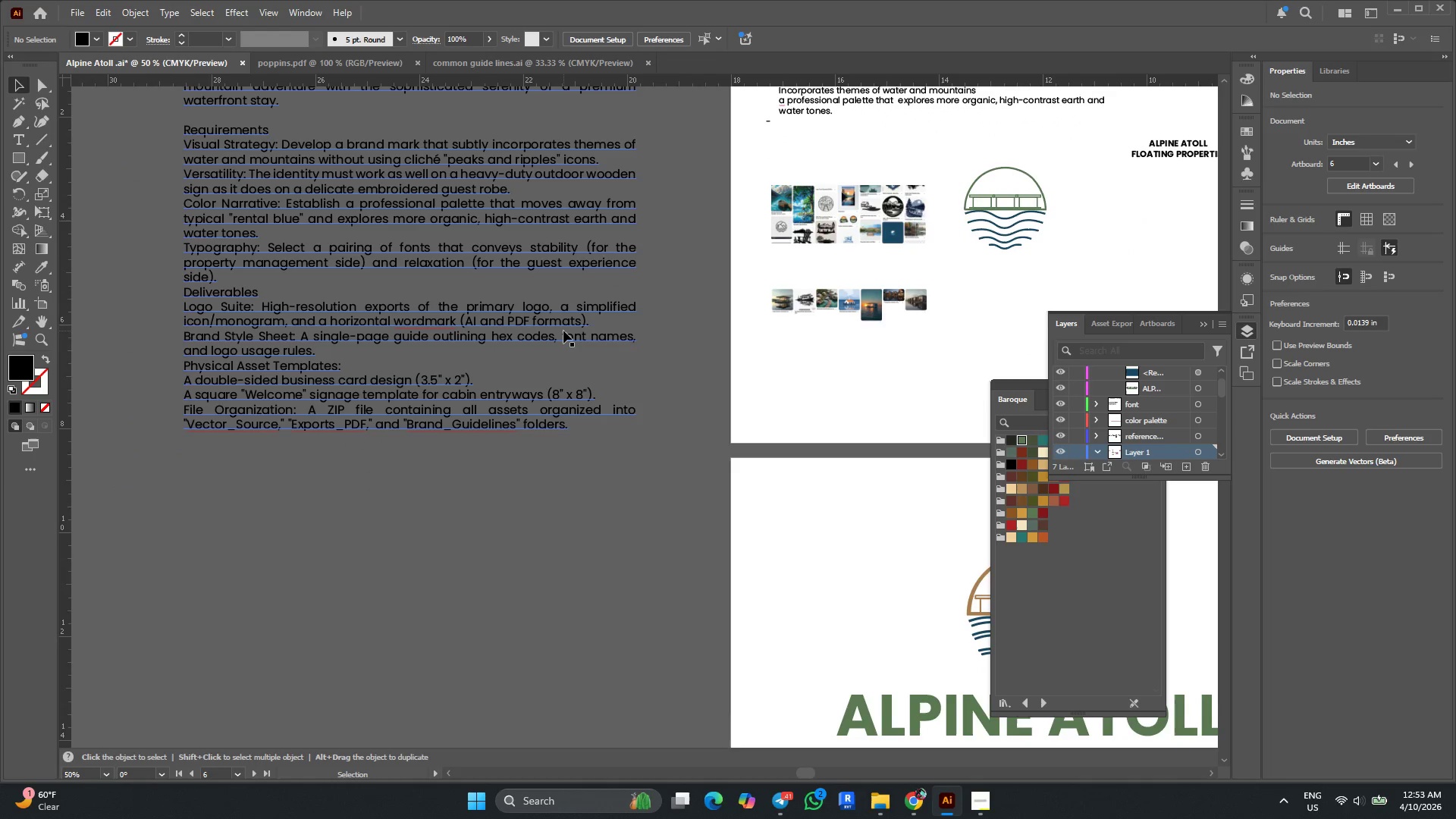 
key(Alt+AltLeft)
 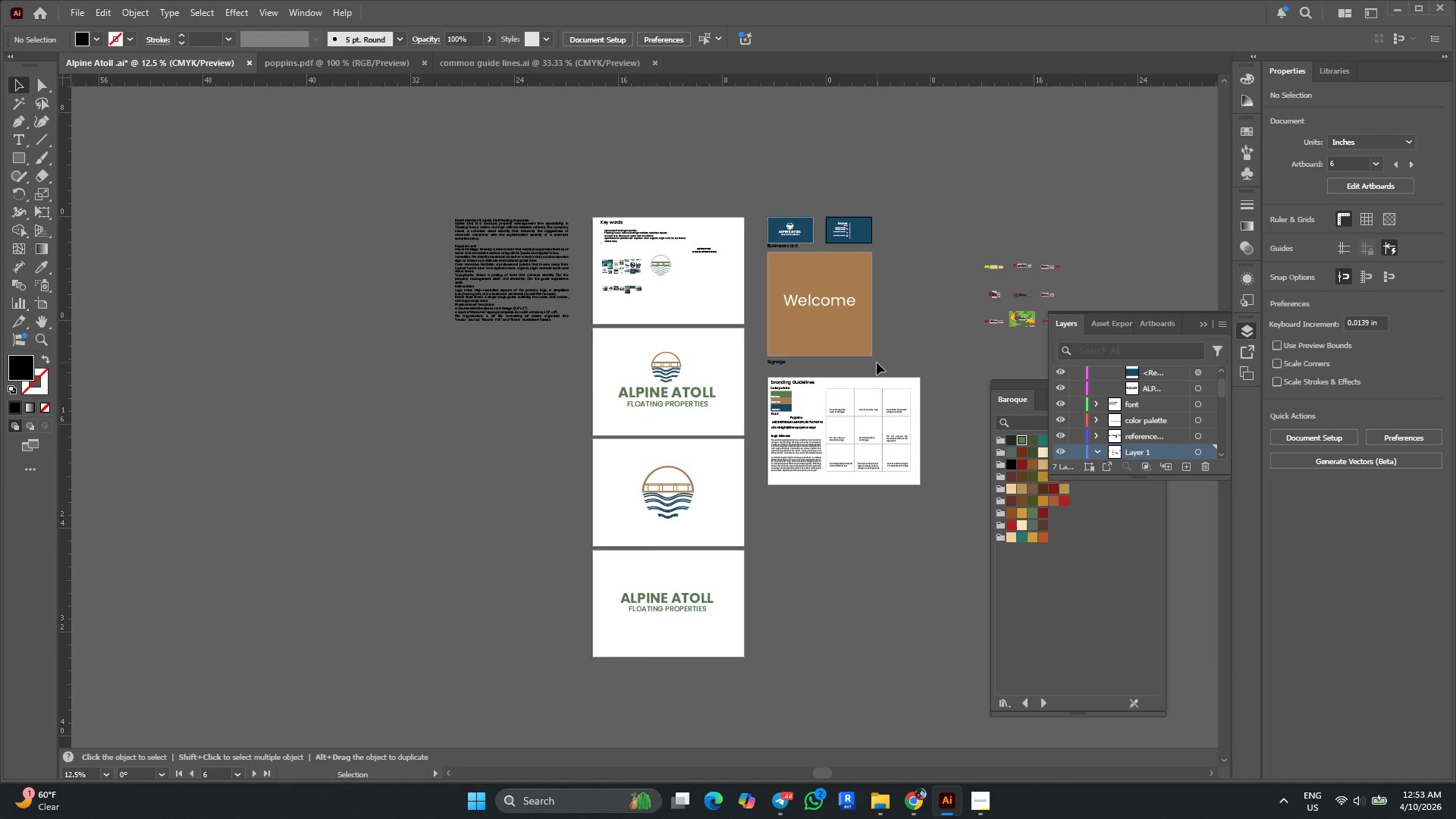 
scroll: coordinate [544, 381], scroll_direction: down, amount: 17.0
 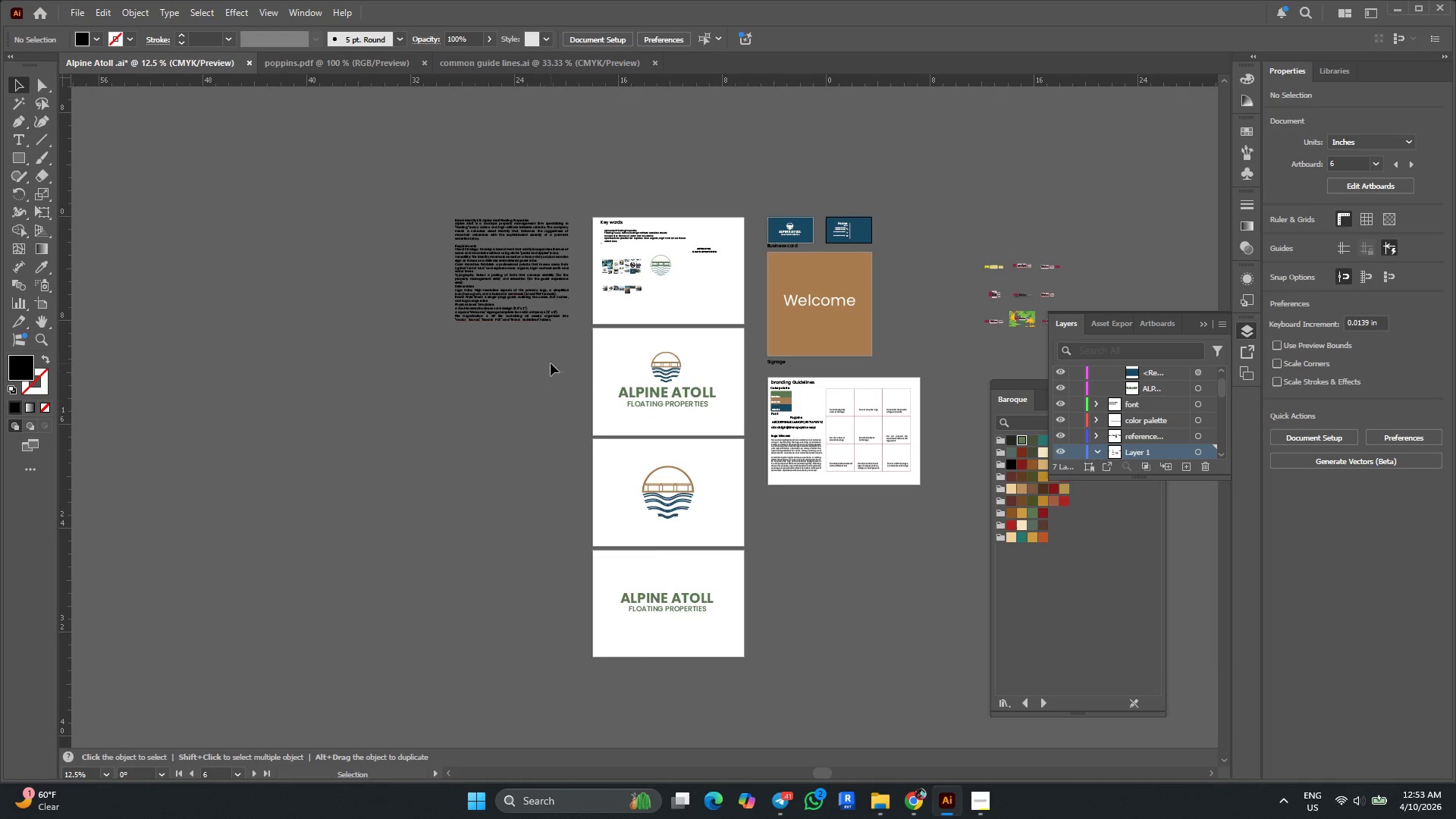 
hold_key(key=AltLeft, duration=0.5)
scroll: coordinate [809, 382], scroll_direction: up, amount: 2.0
 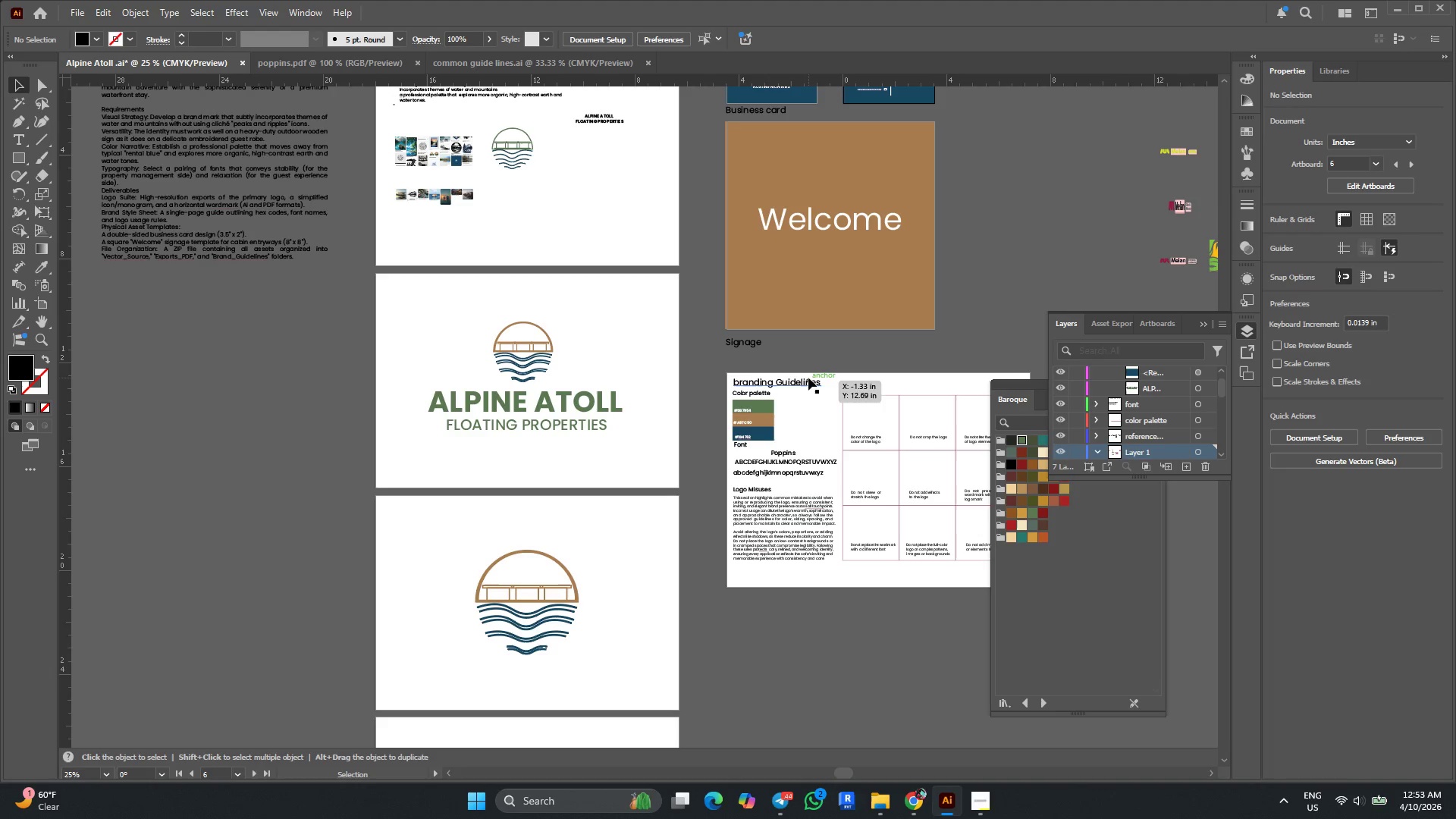 
scroll: coordinate [532, 288], scroll_direction: down, amount: 4.0
 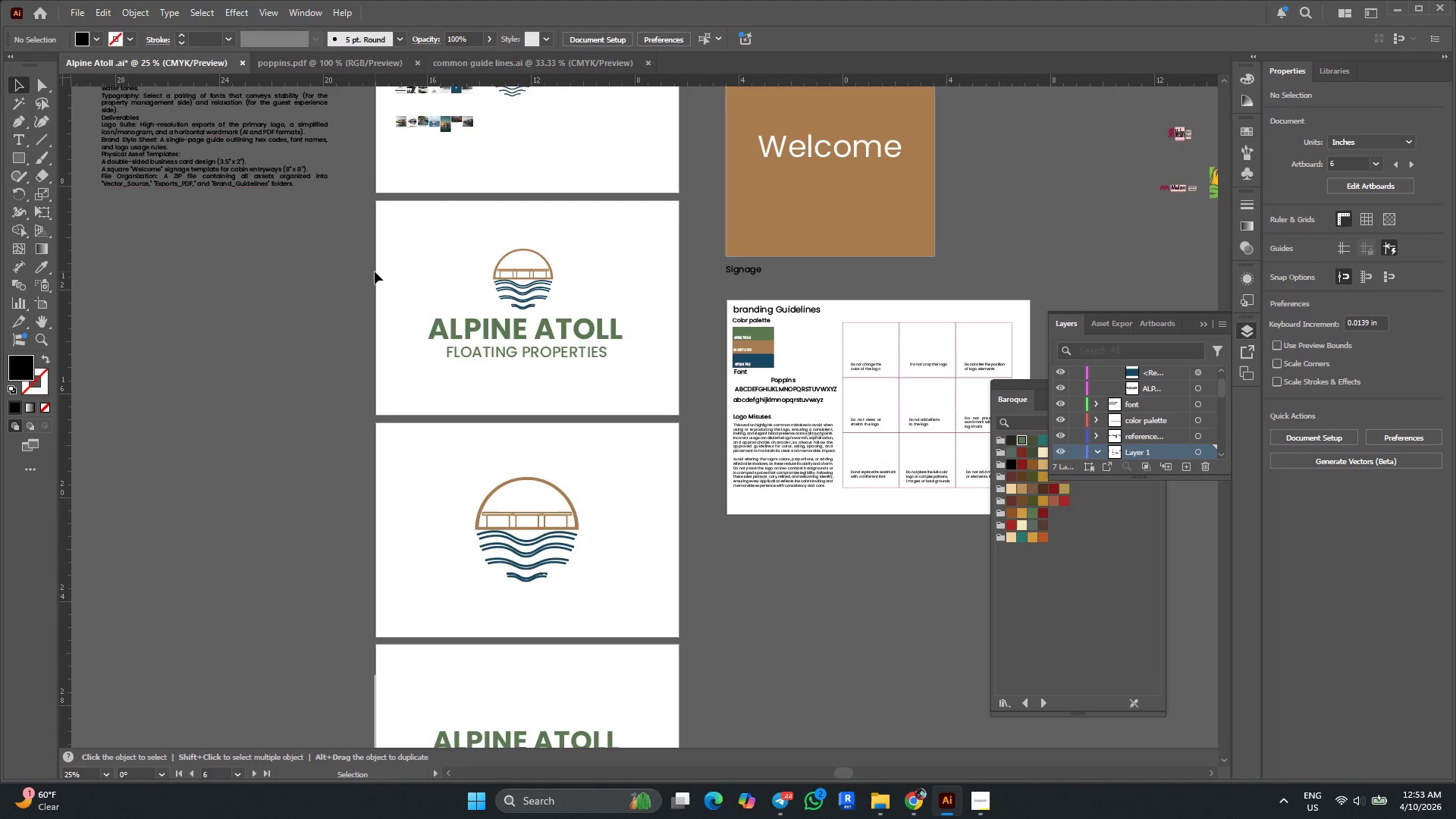 
hold_key(key=AltLeft, duration=0.41)
scroll: coordinate [127, 323], scroll_direction: up, amount: 16.0
 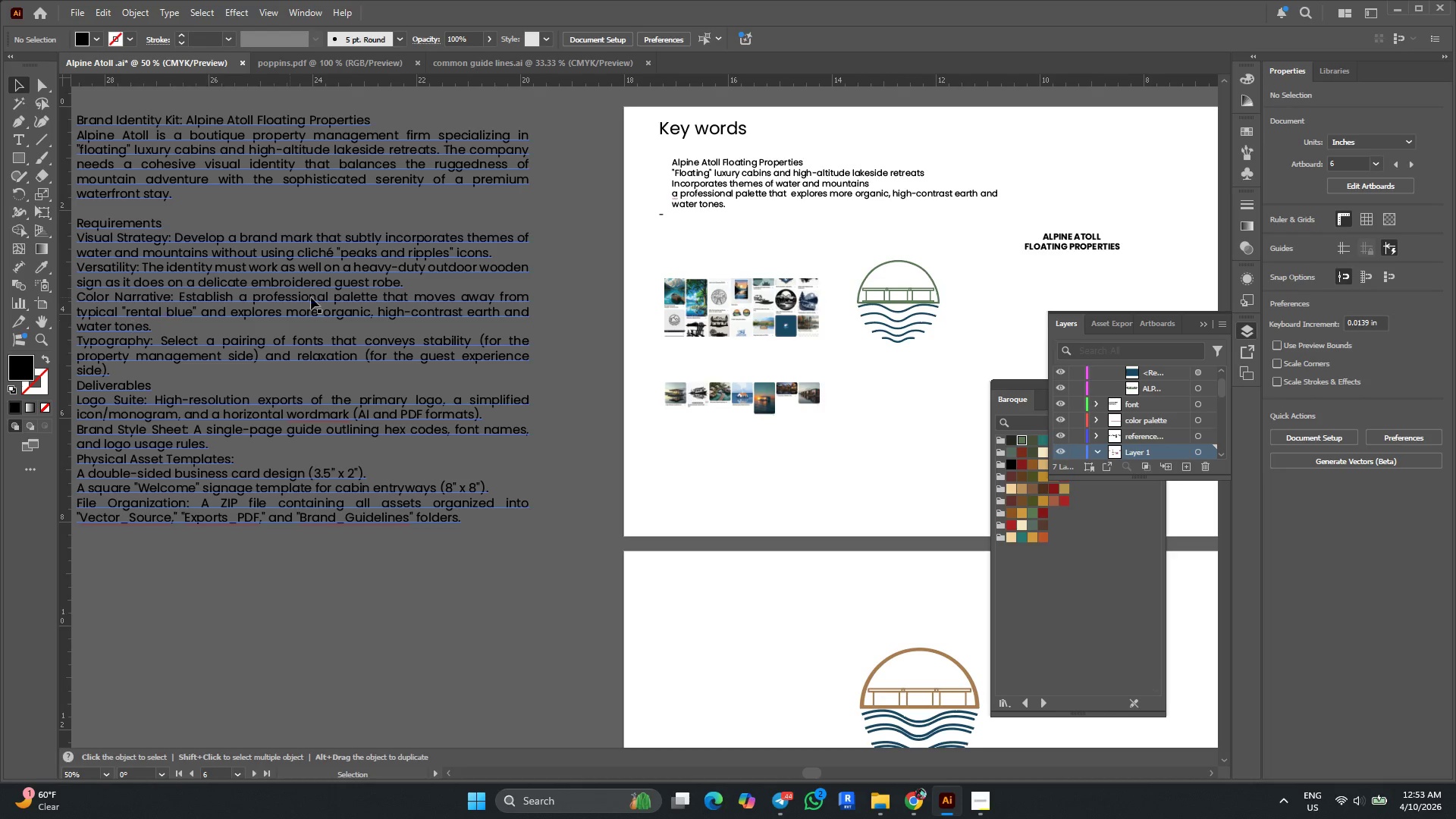 
hold_key(key=ControlLeft, duration=0.58)
scroll: coordinate [239, 289], scroll_direction: up, amount: 5.0
 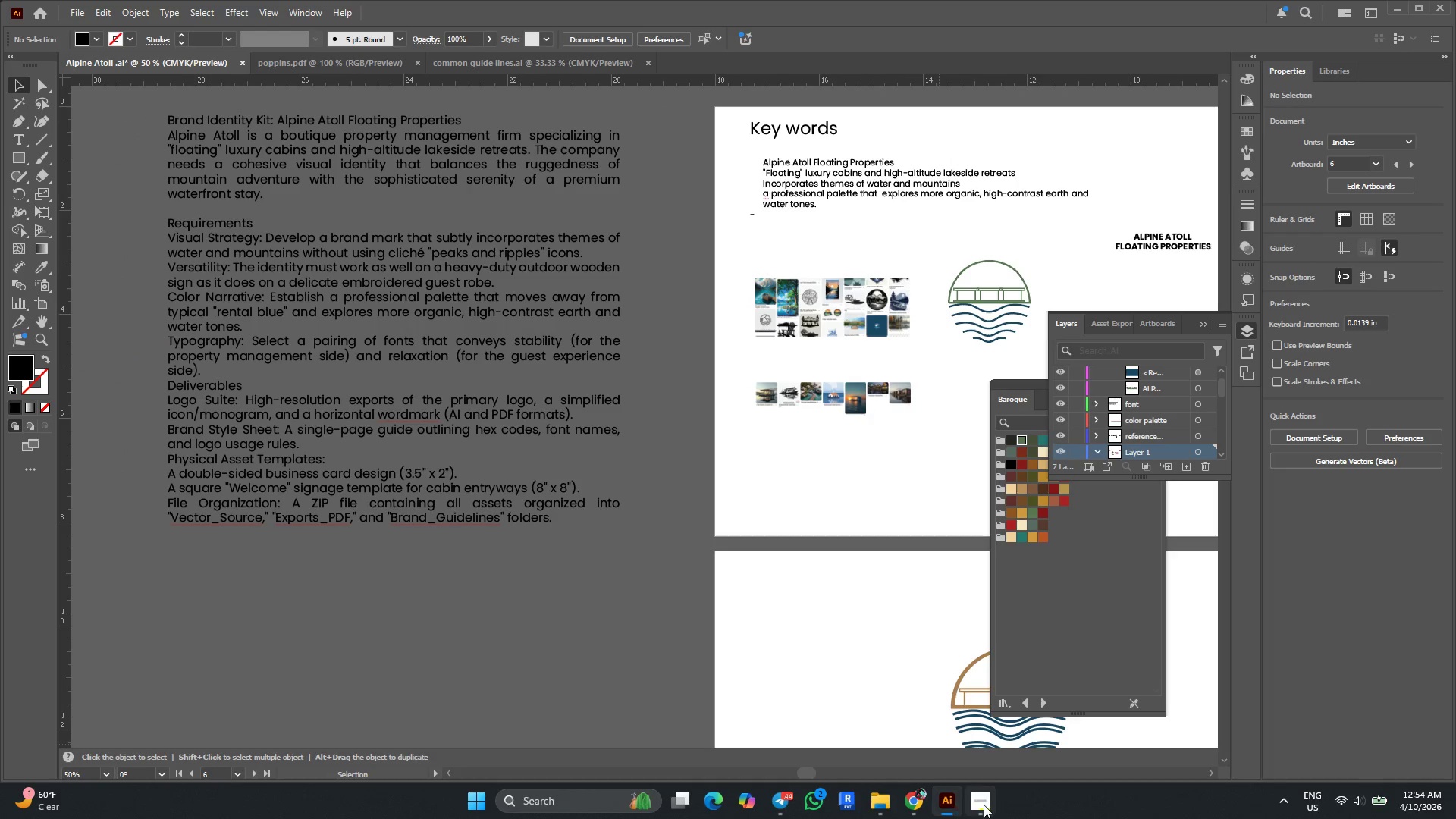 
left_click([984, 805])